 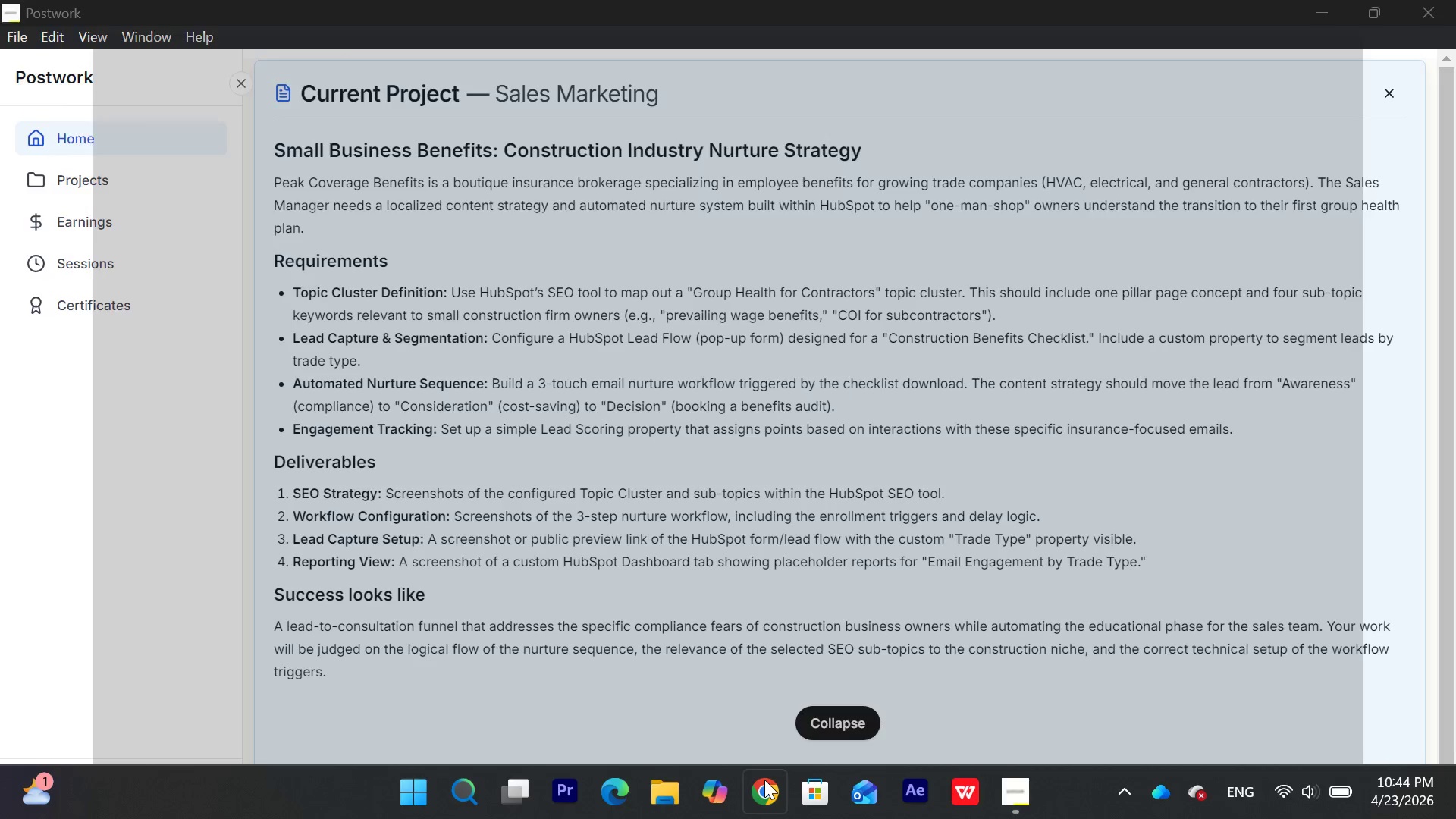 
type(hubspor)
key(Backspace)
type(t)
 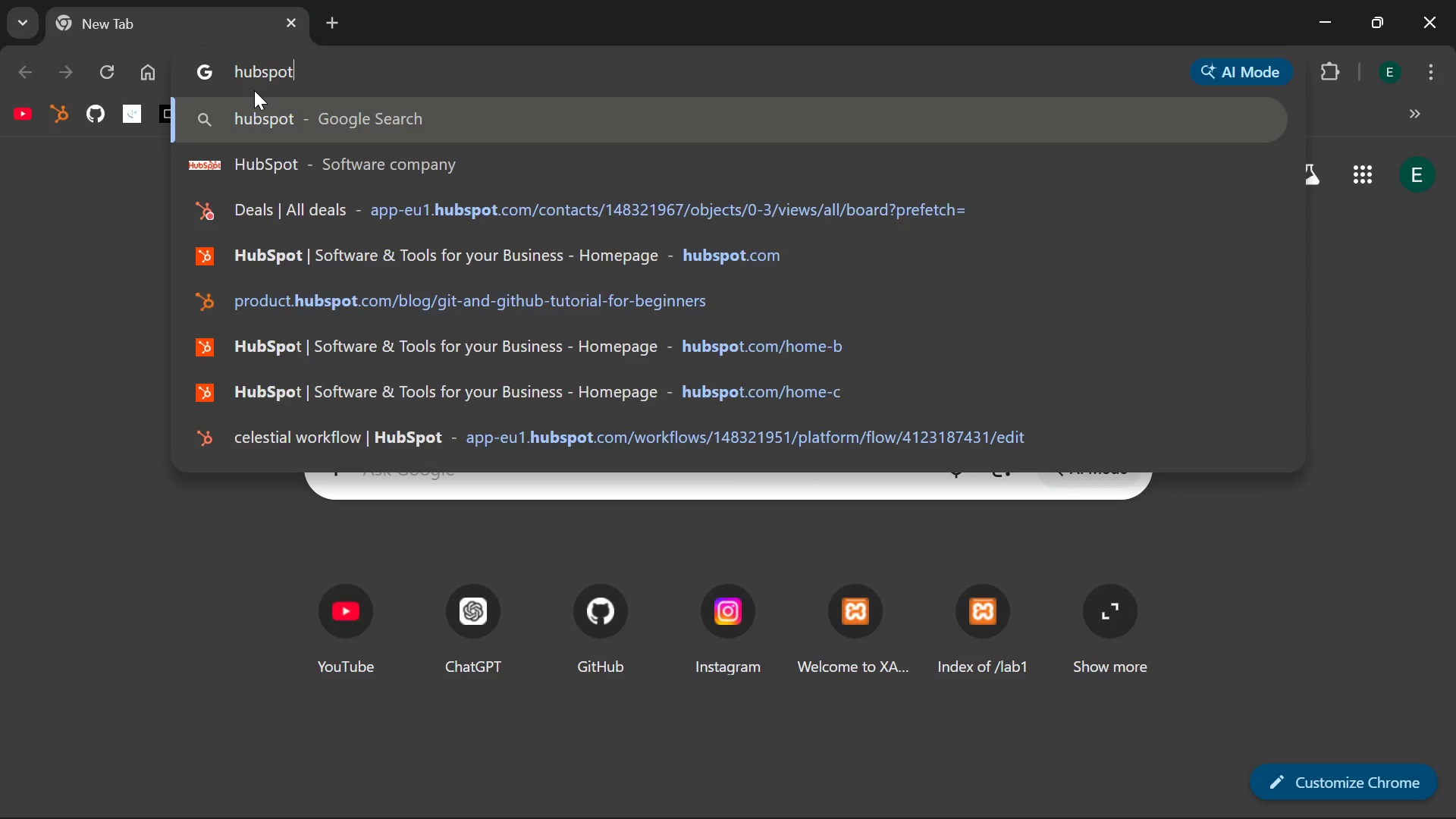 
key(Enter)
 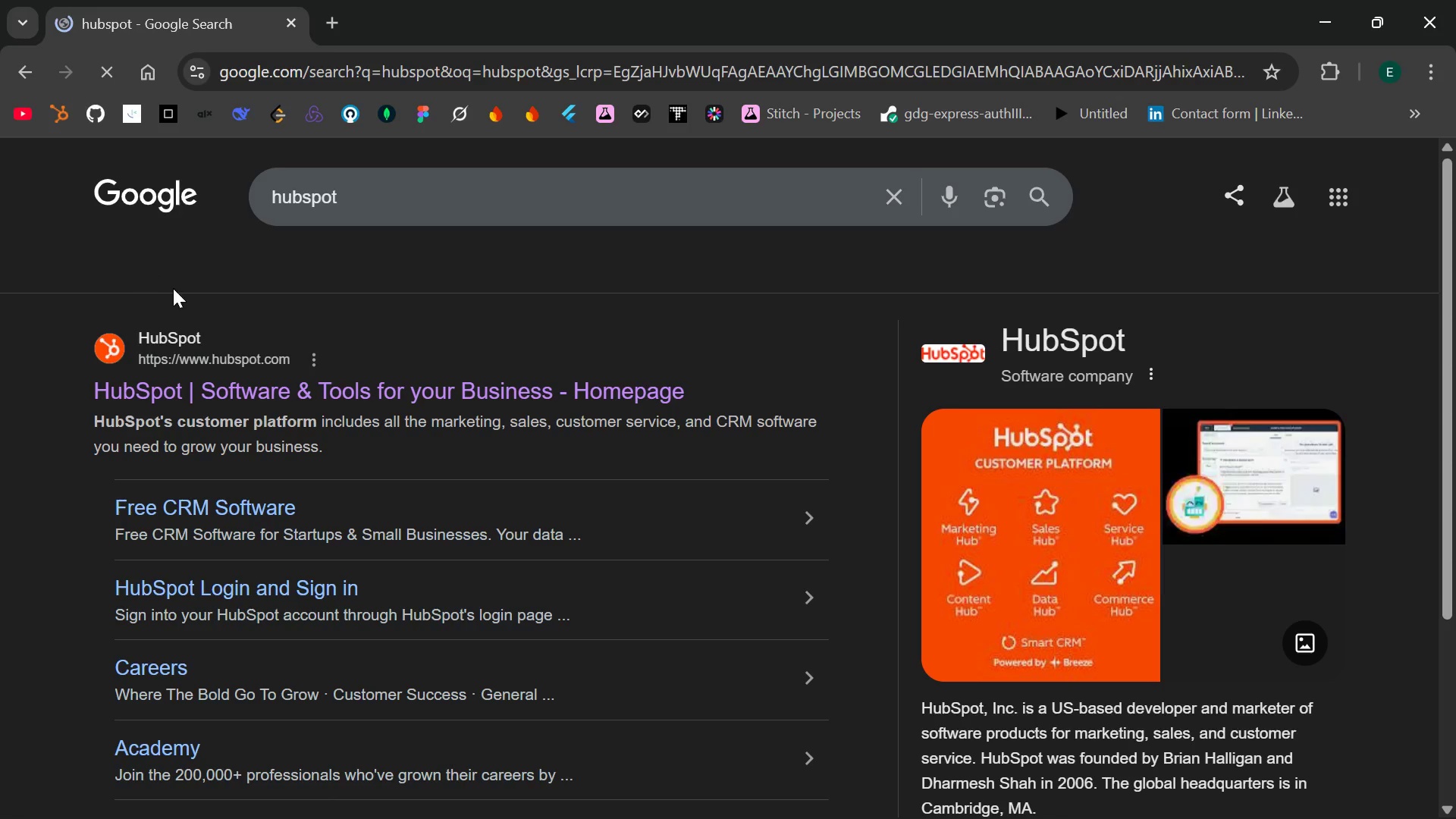 
left_click([314, 388])
 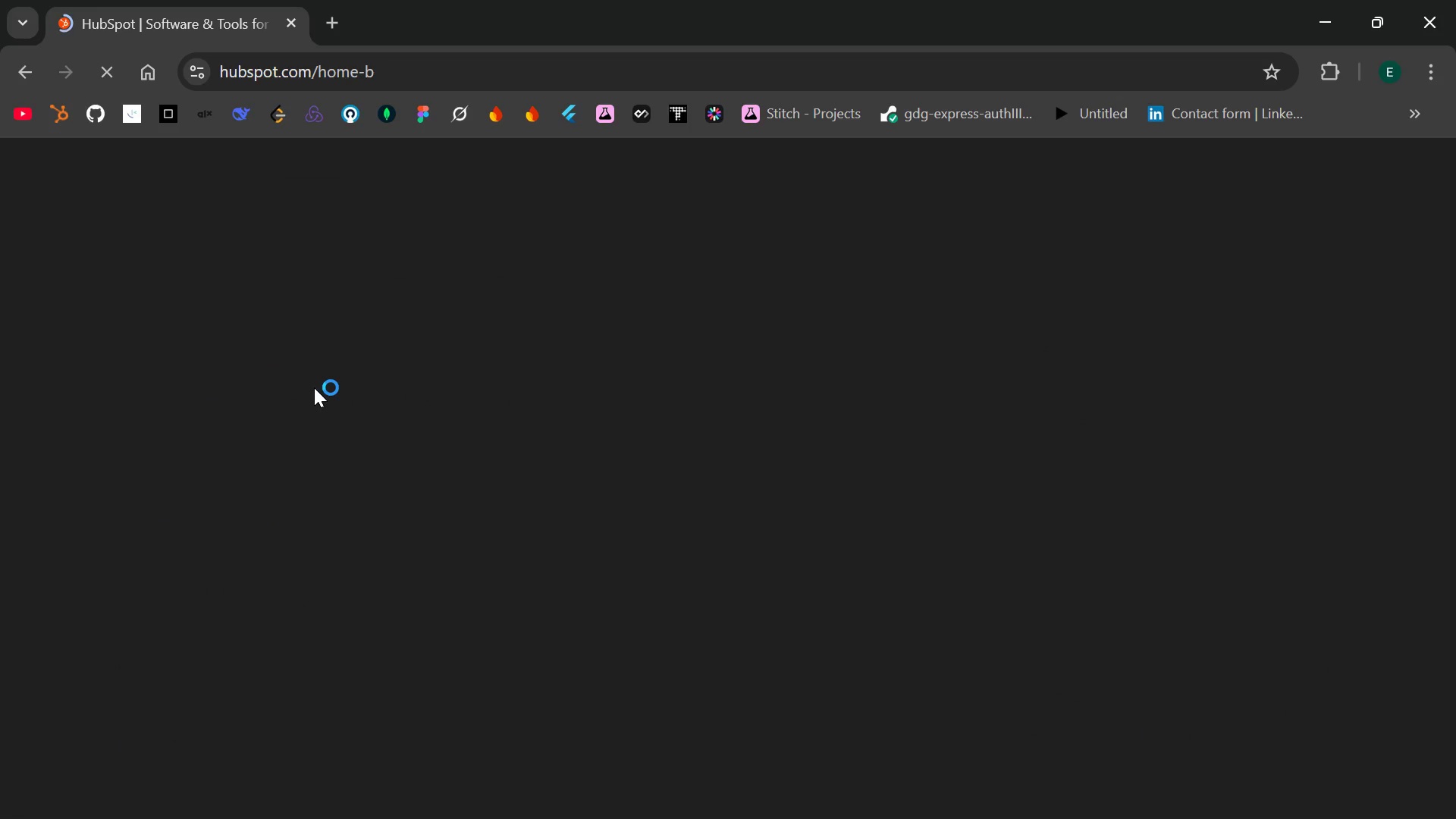 
wait(19.89)
 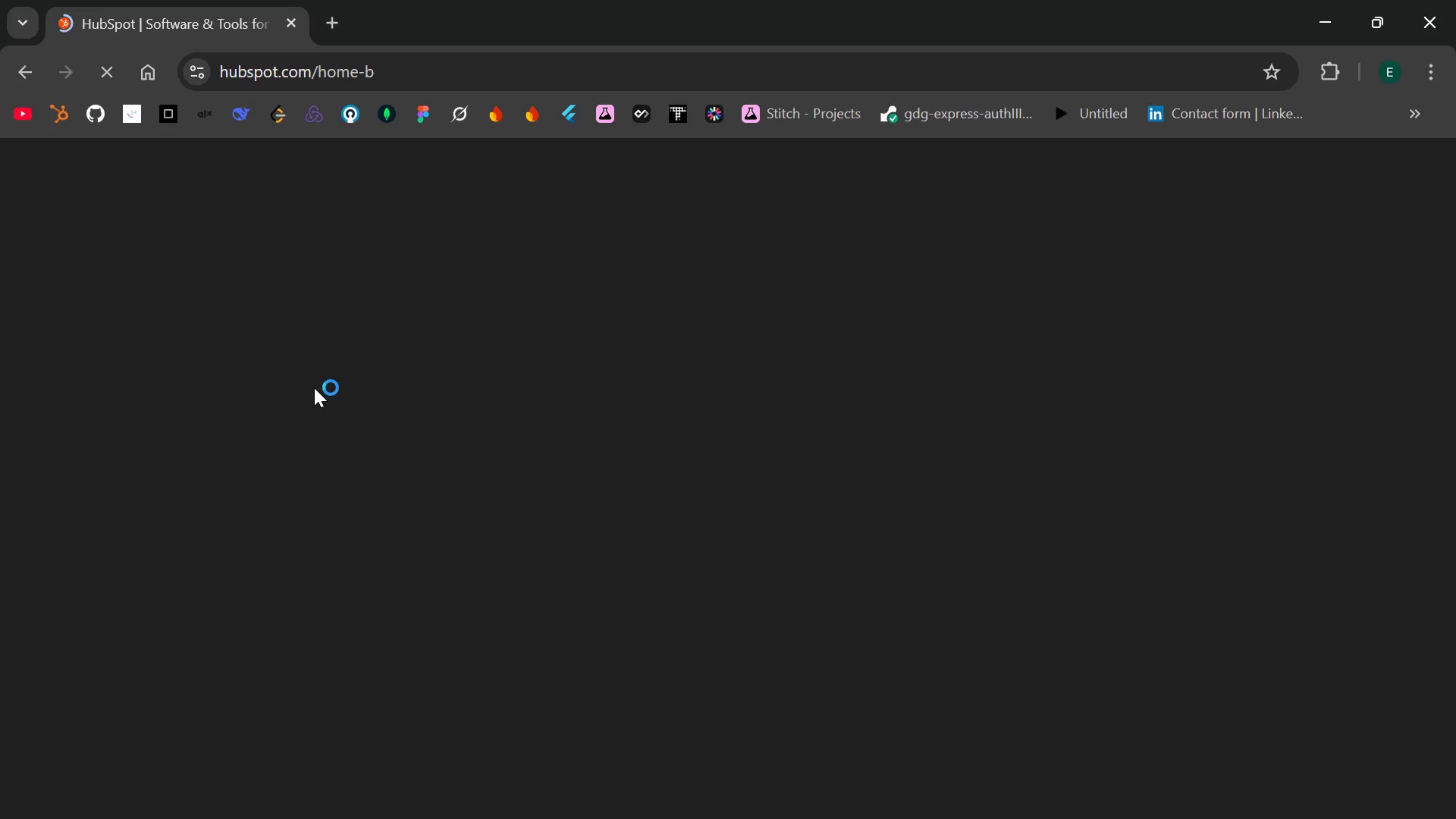 
left_click([1202, 171])
 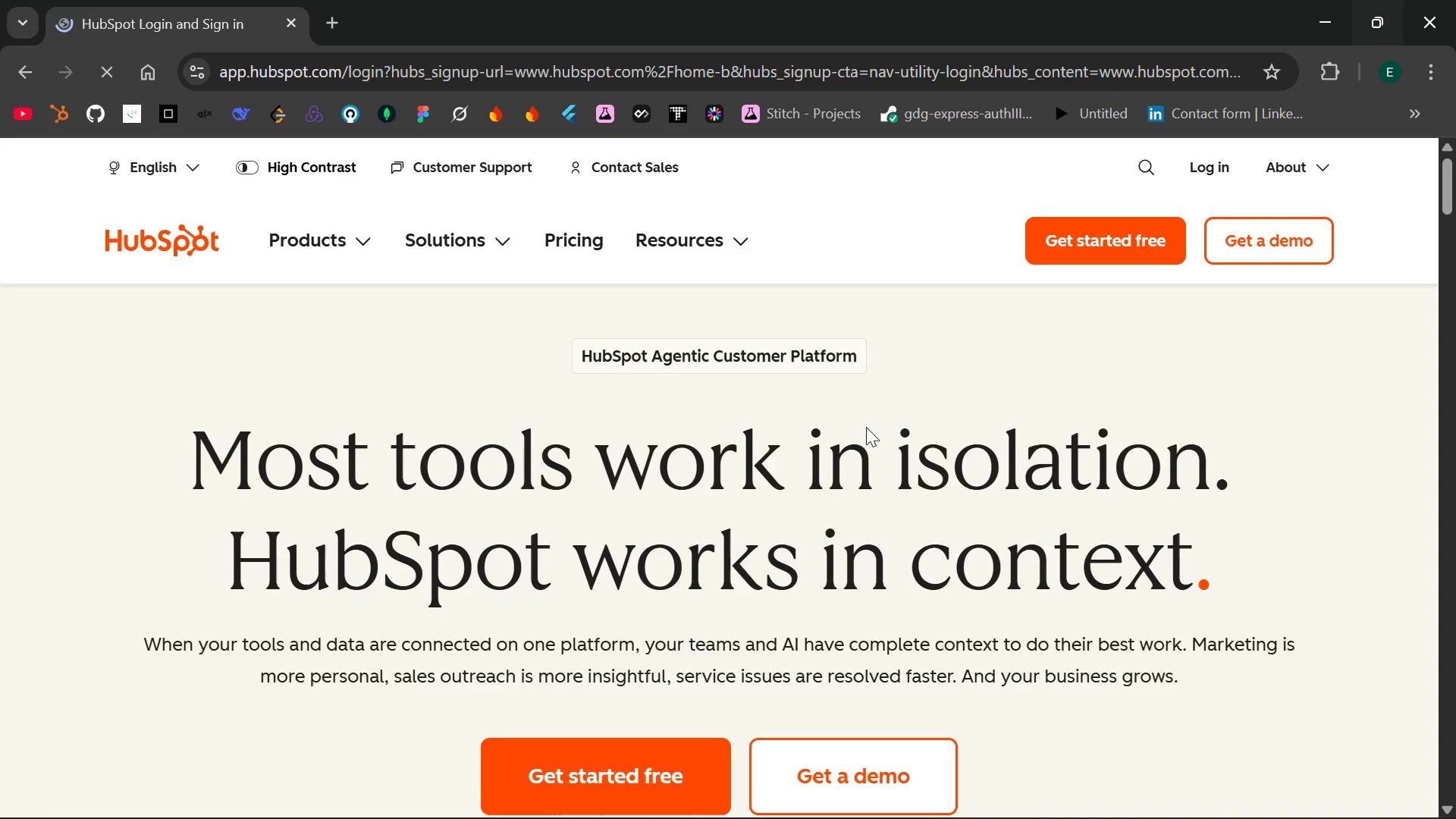 
wait(5.75)
 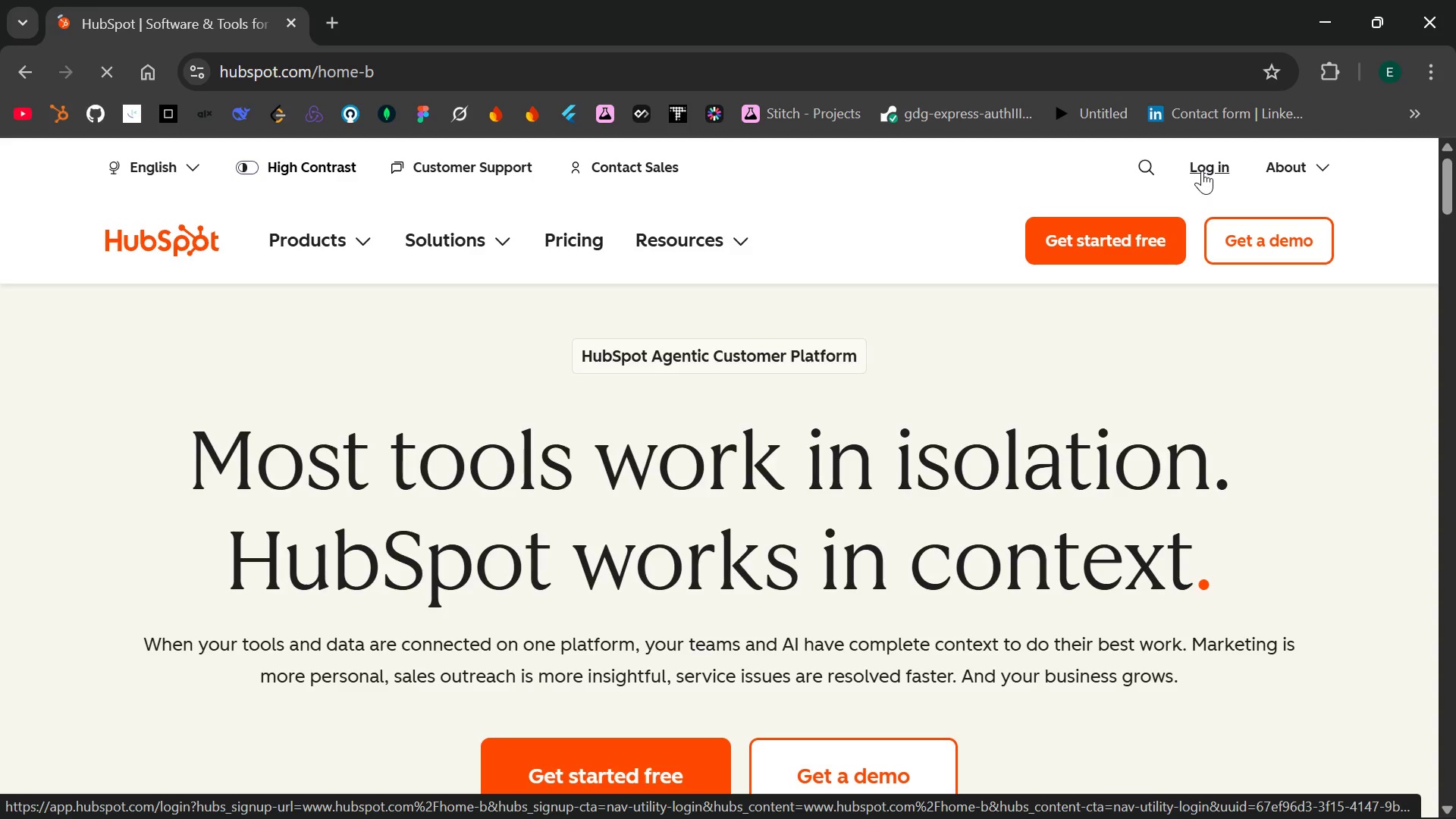 
mouse_move([863, 367])
 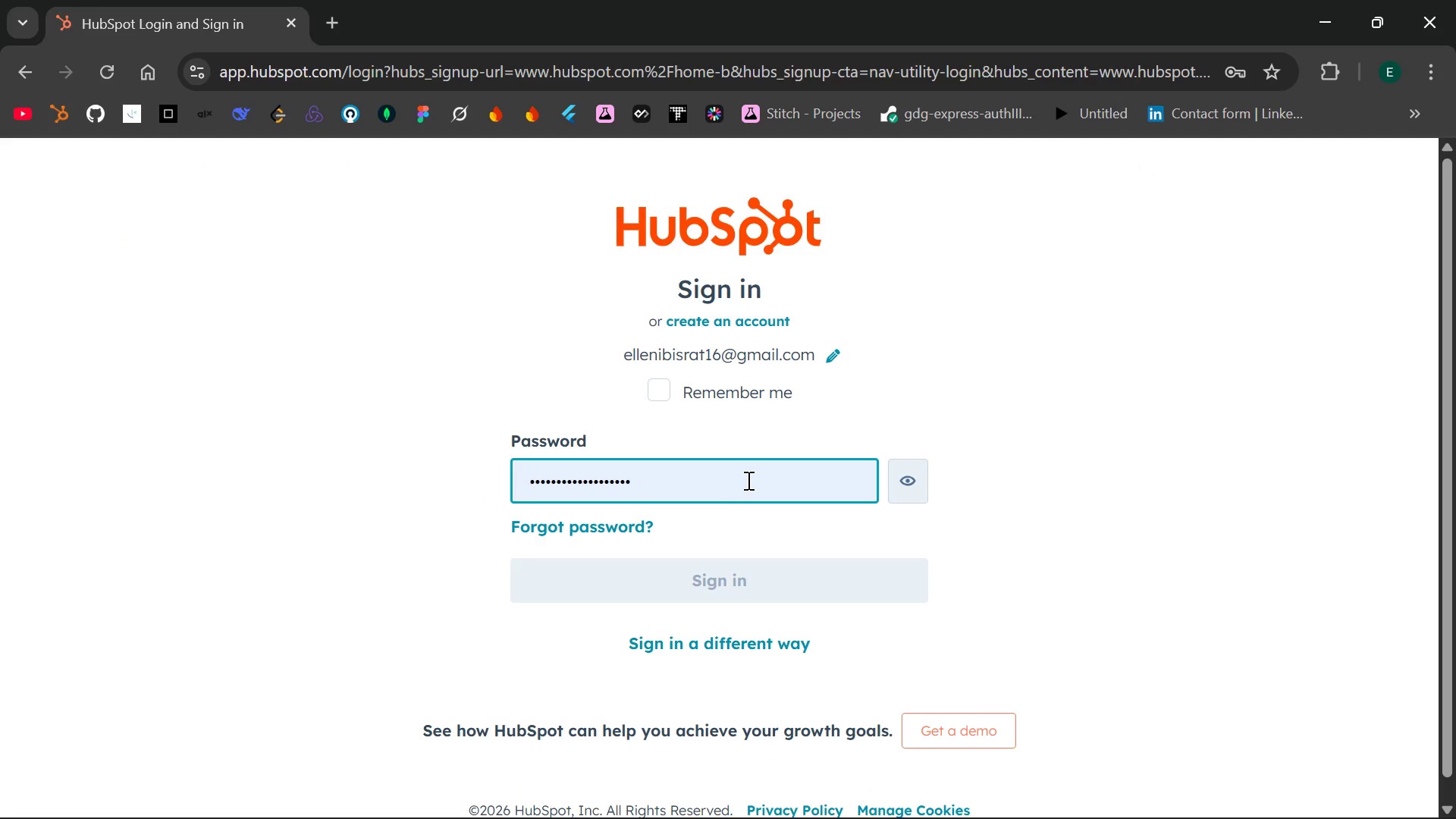 
left_click([747, 480])
 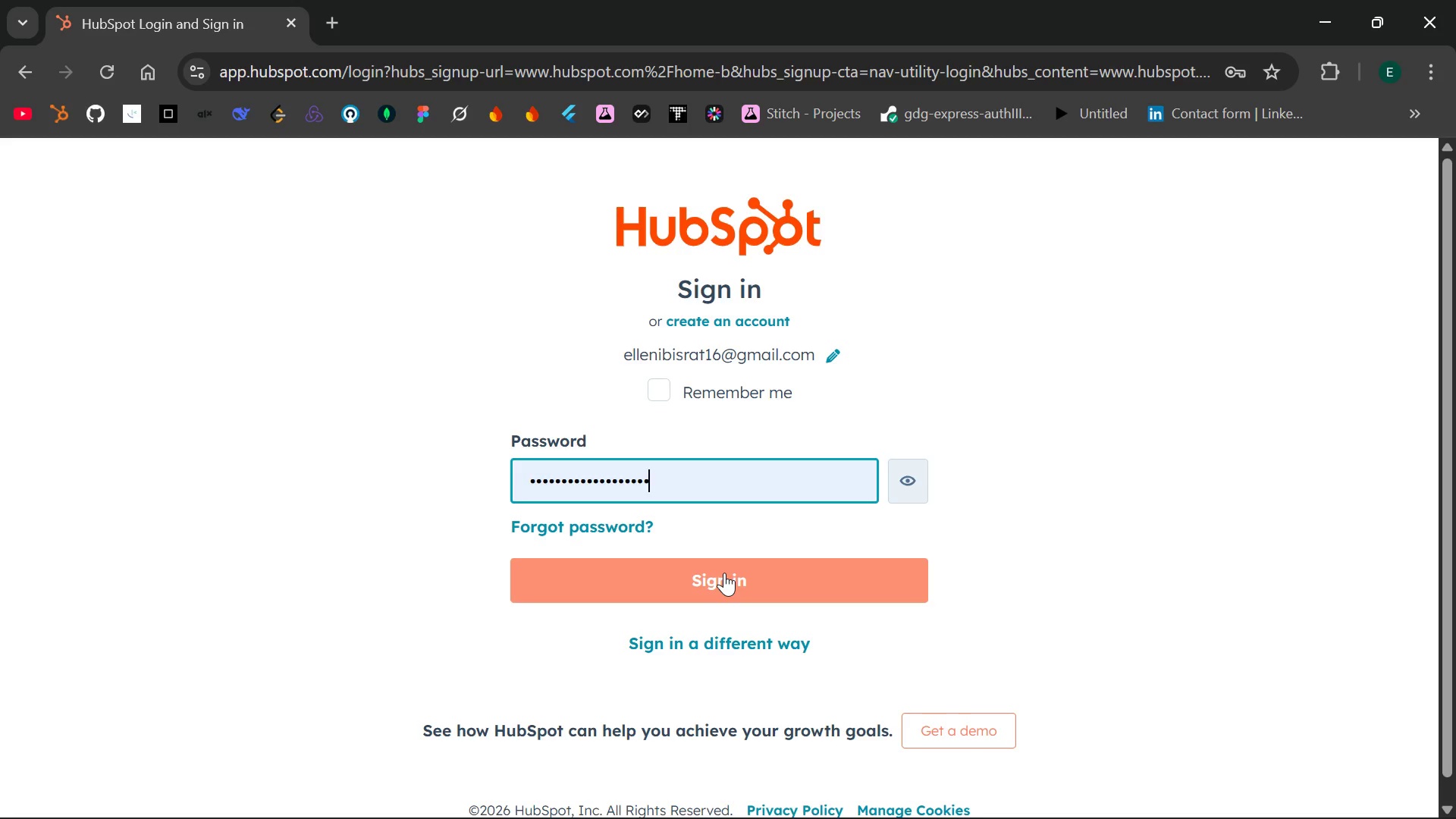 
left_click([724, 573])
 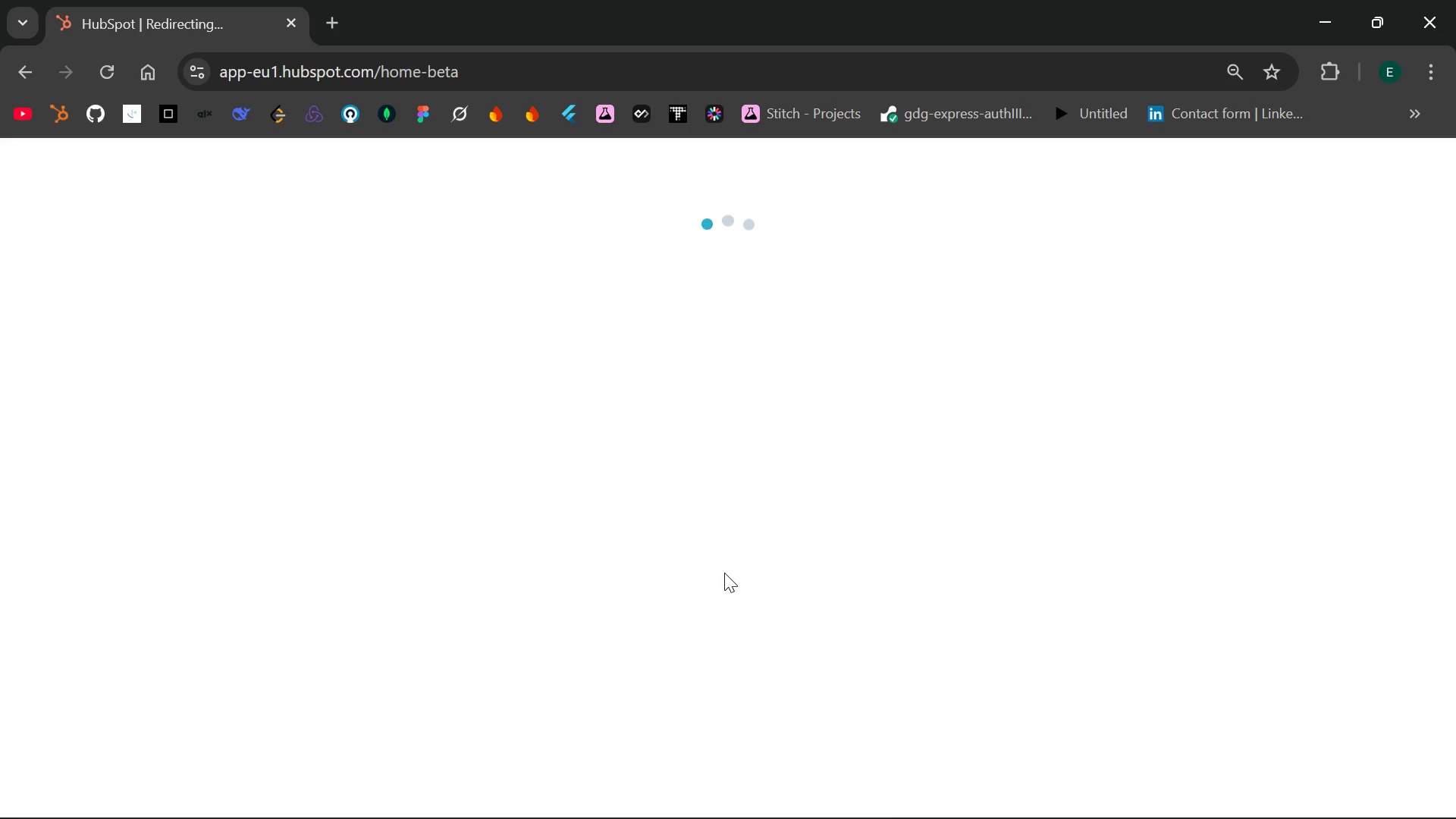 
wait(9.72)
 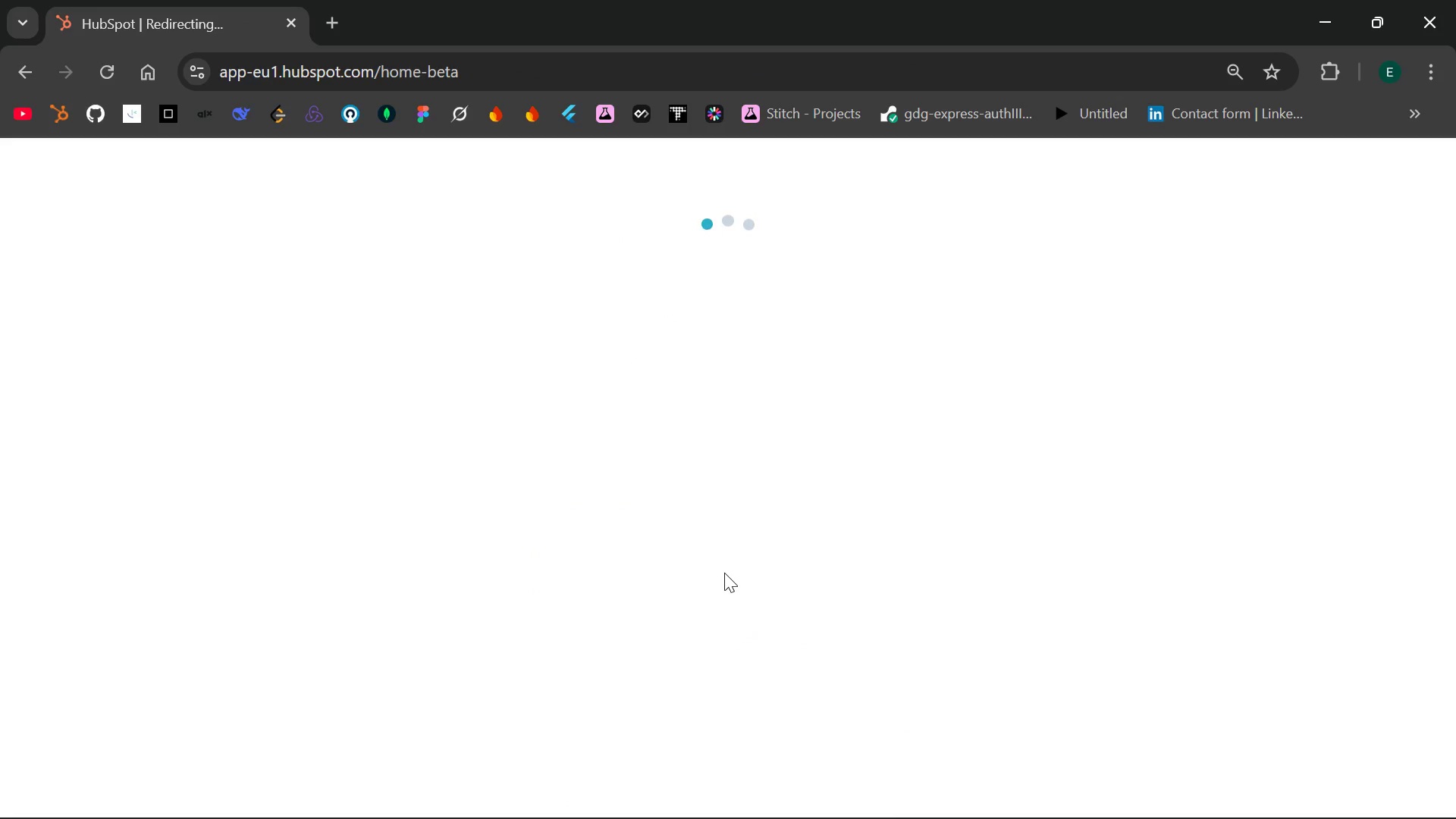 
left_click([278, 331])
 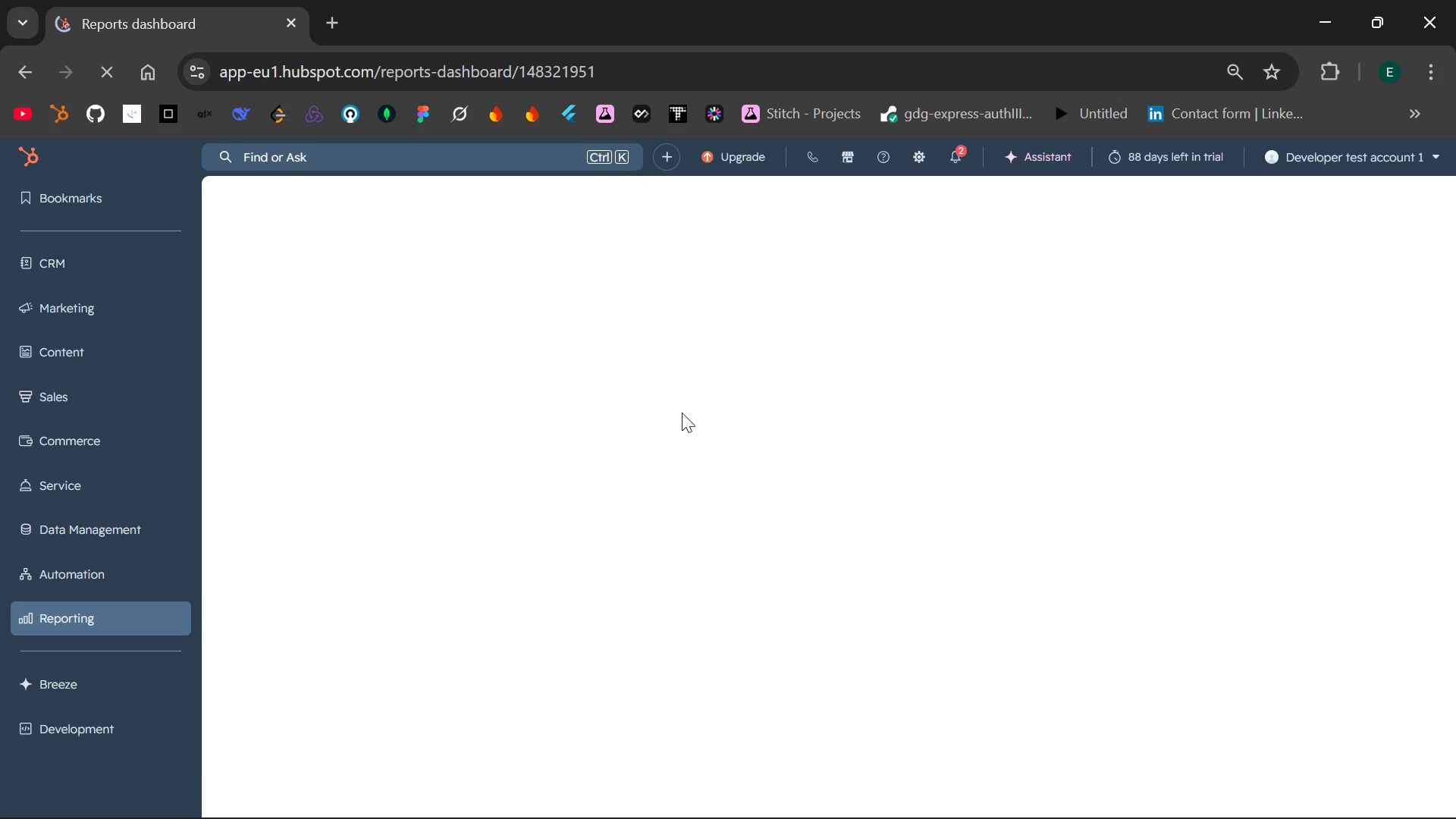 
wait(16.62)
 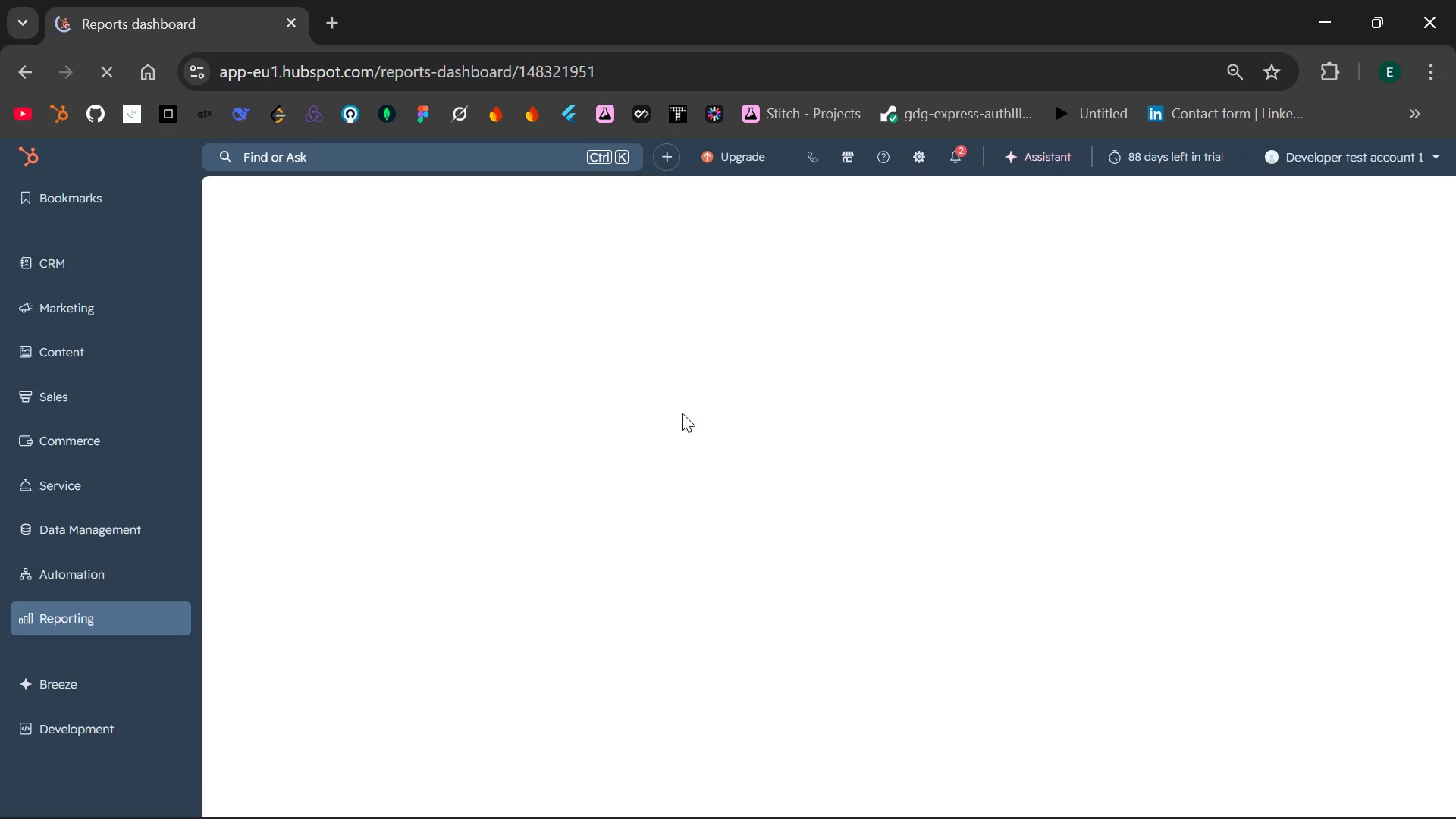 
mouse_move([165, 286])
 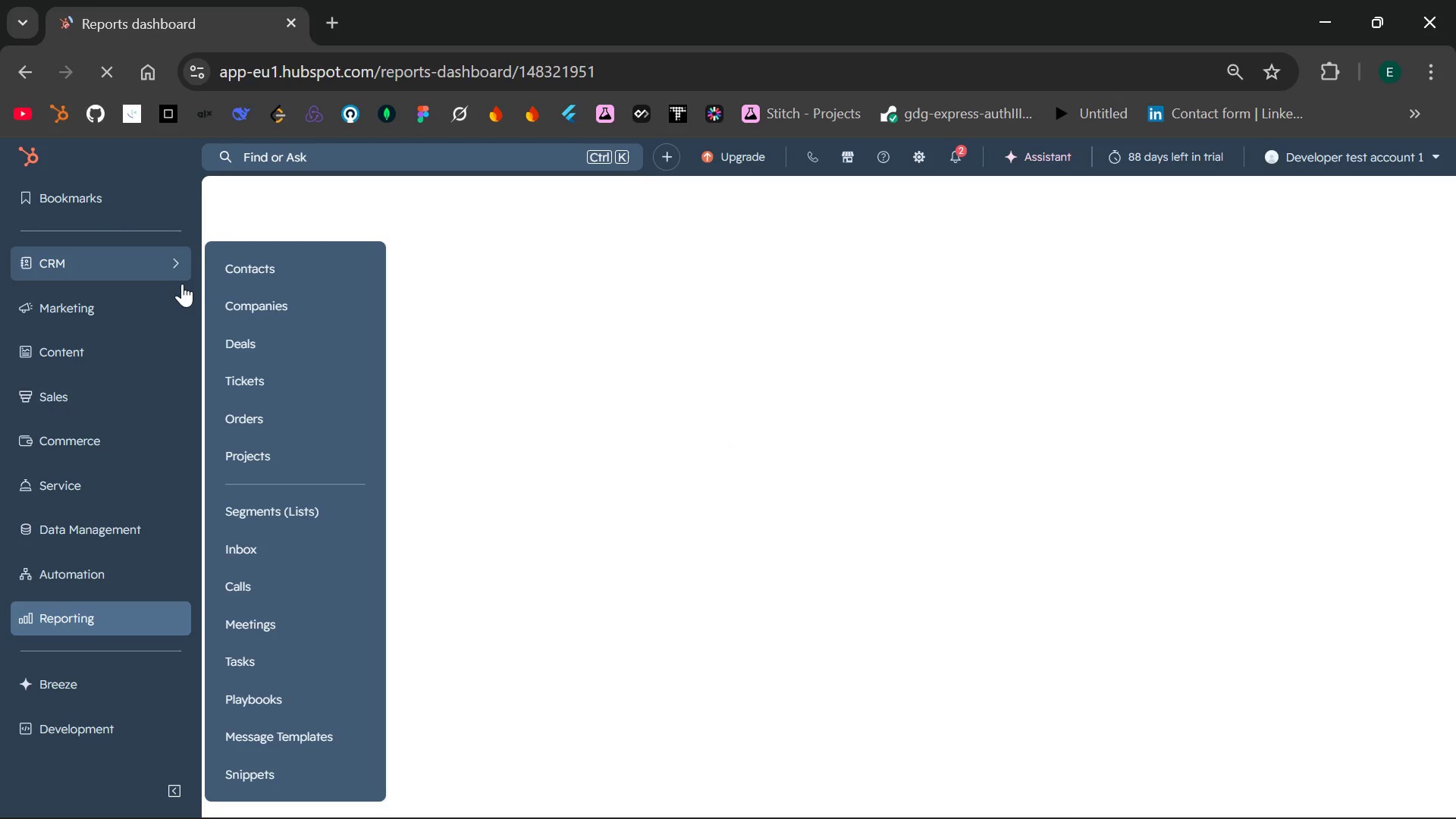 
left_click([177, 305])
 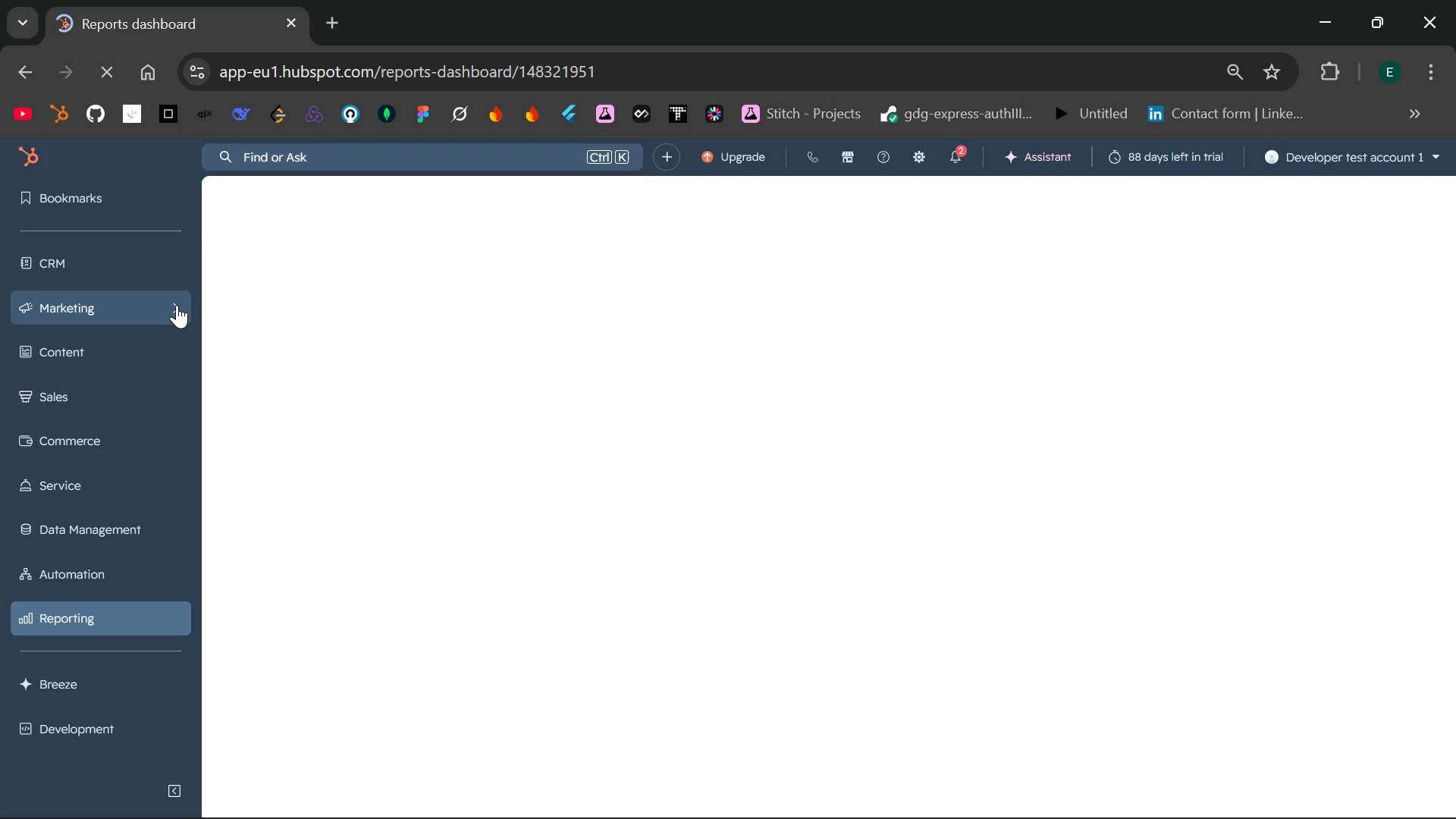 
left_click([177, 305])
 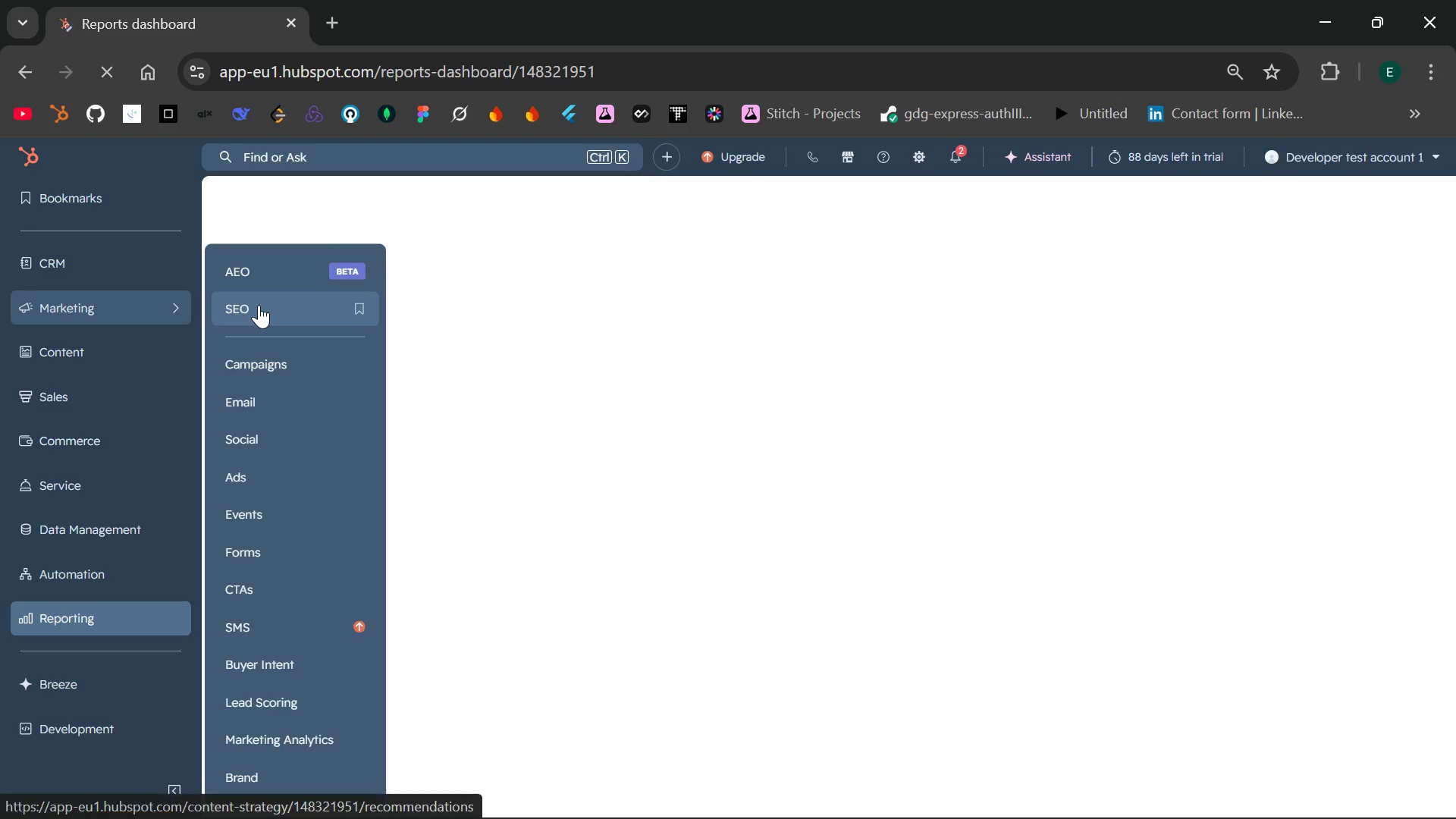 
left_click([259, 305])
 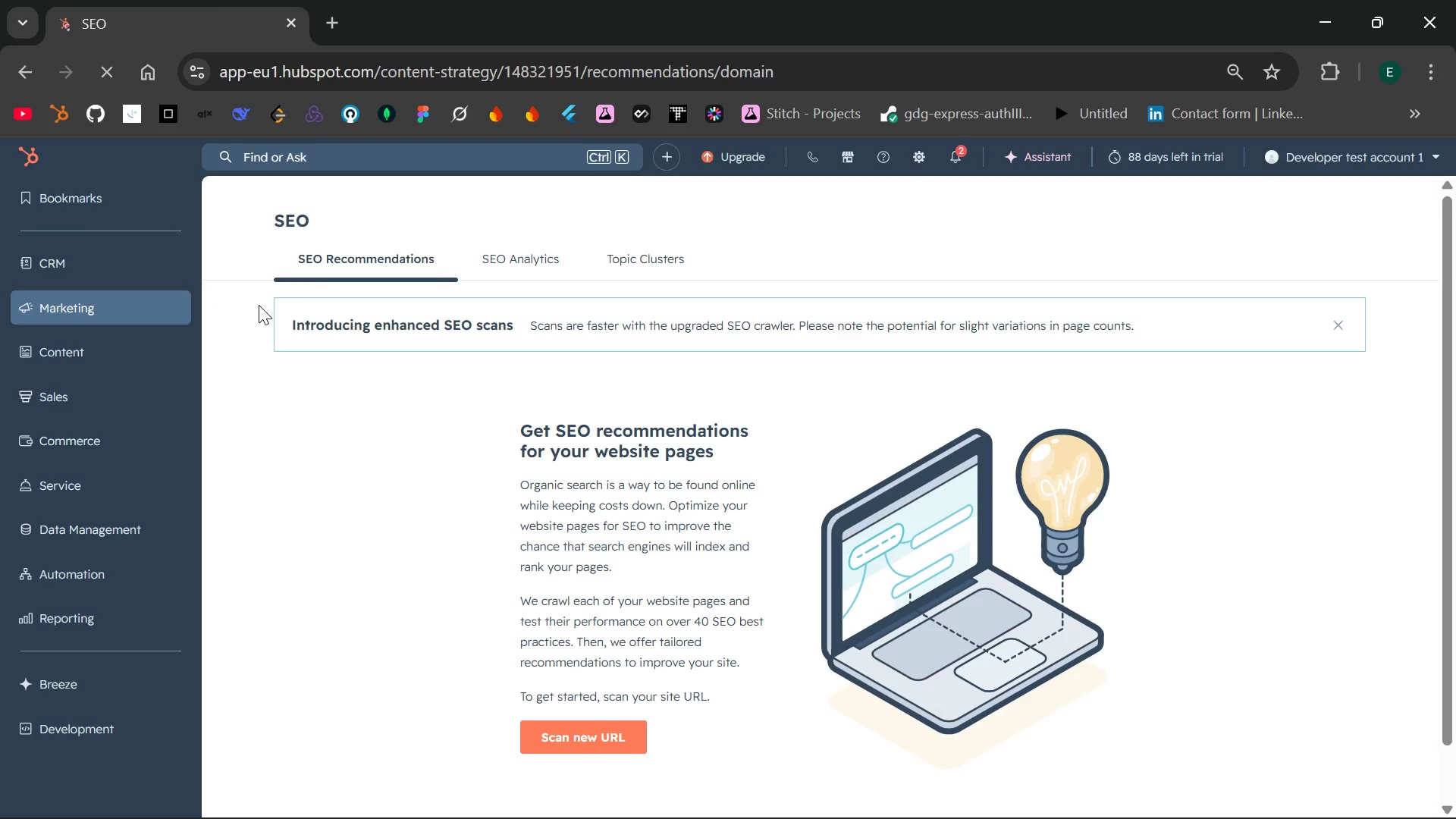 
wait(8.72)
 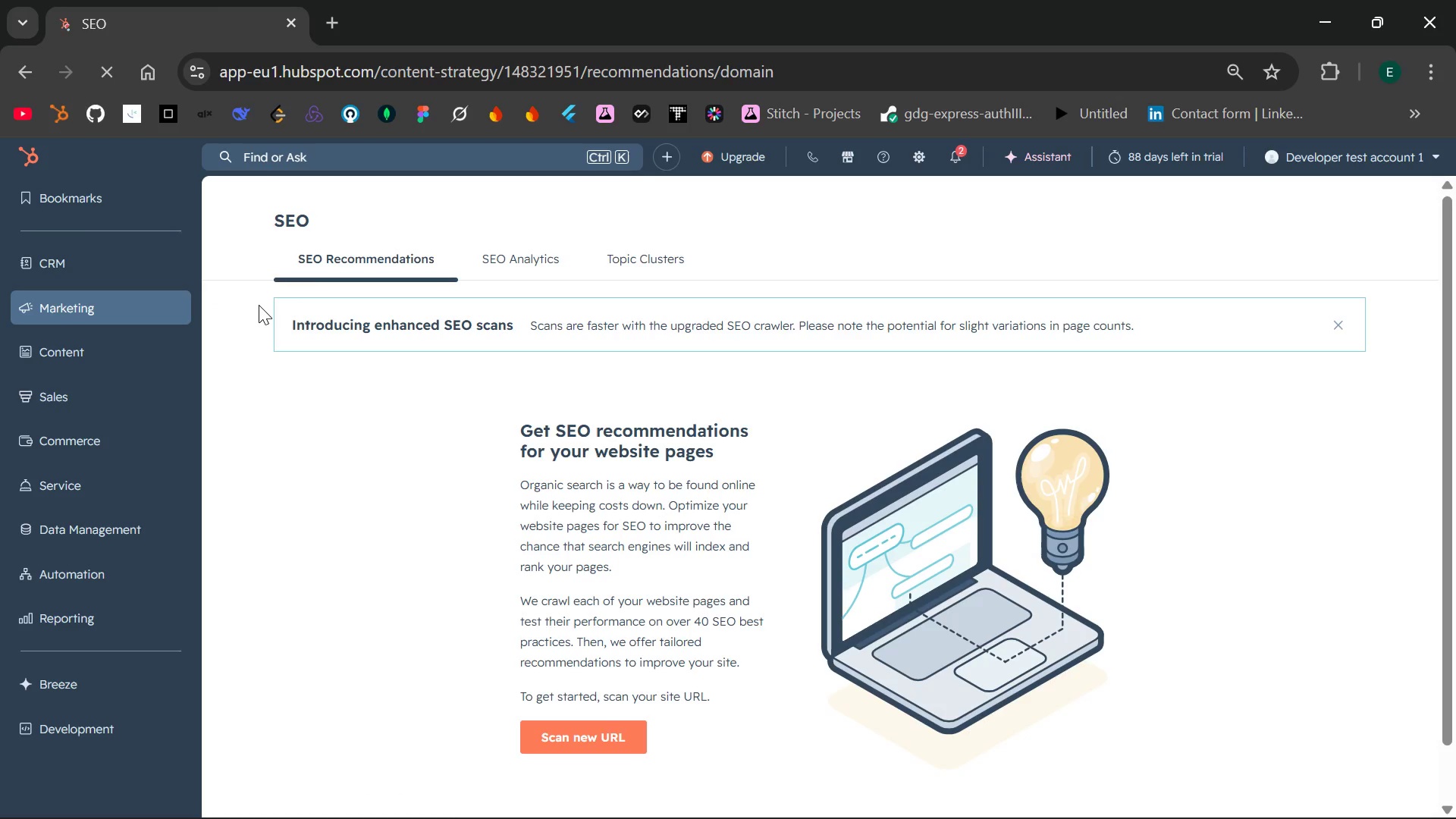 
scroll: coordinate [644, 529], scroll_direction: down, amount: 5.0
 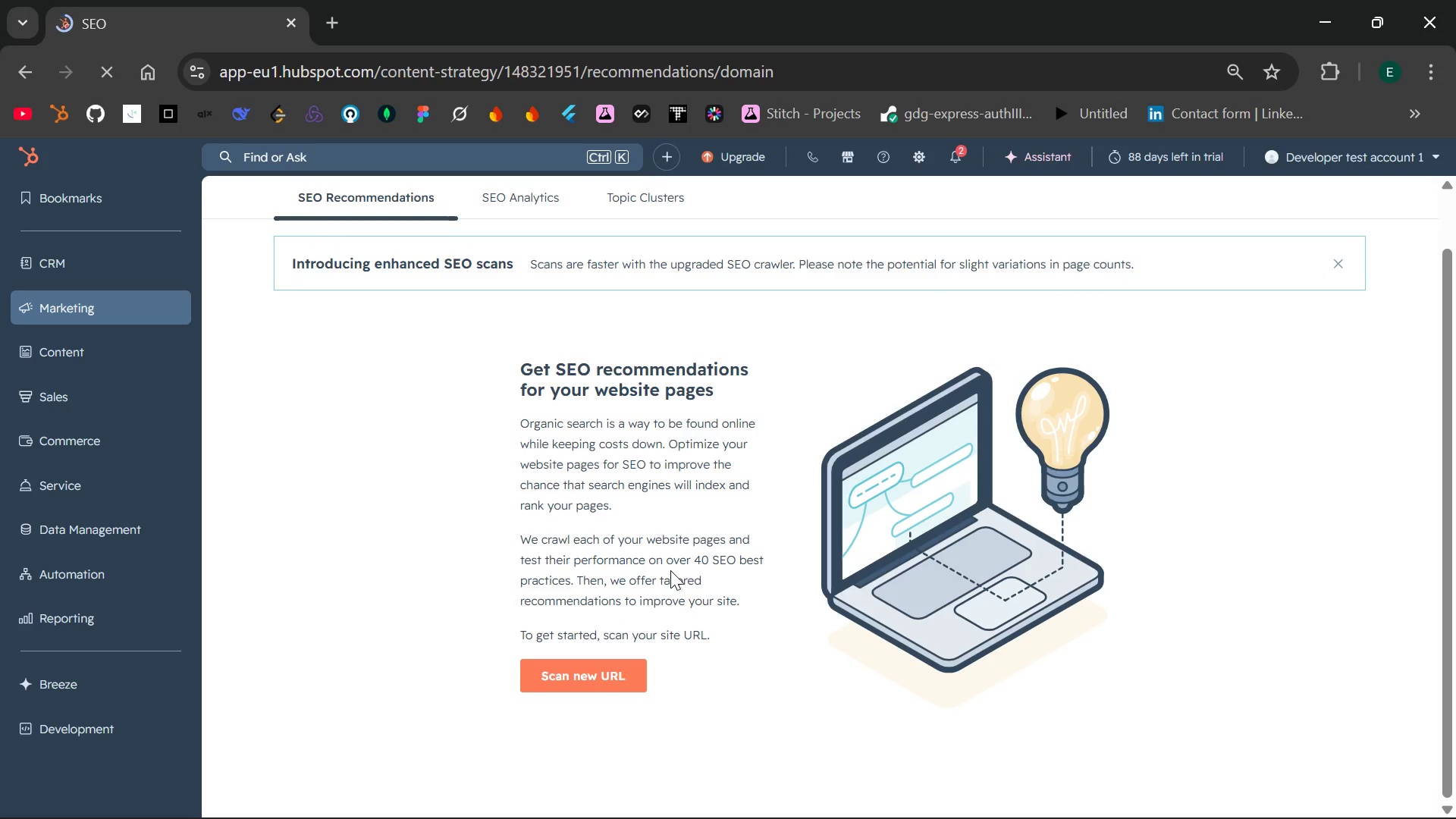 
scroll: coordinate [670, 570], scroll_direction: up, amount: 3.0
 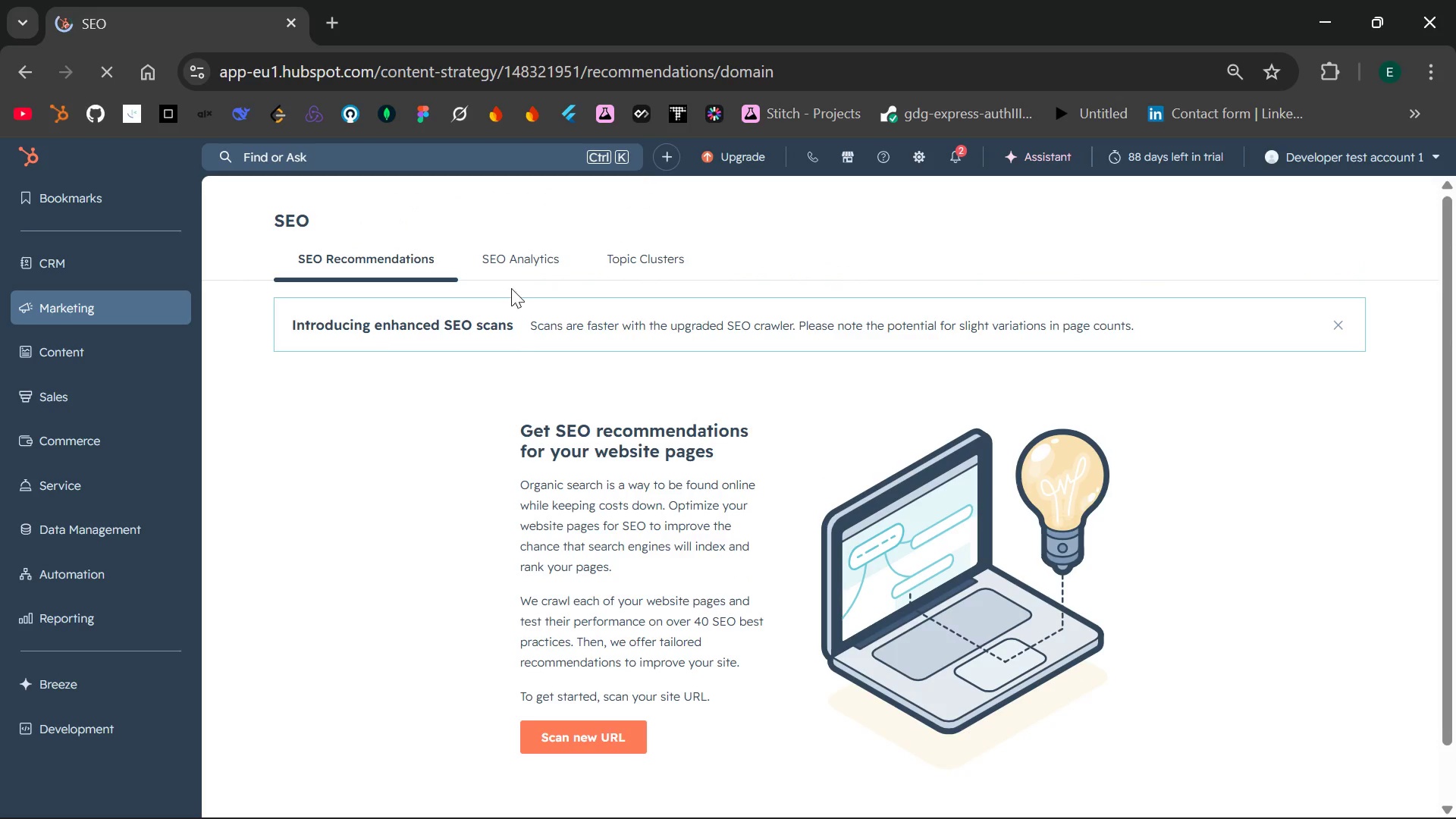 
left_click([535, 263])
 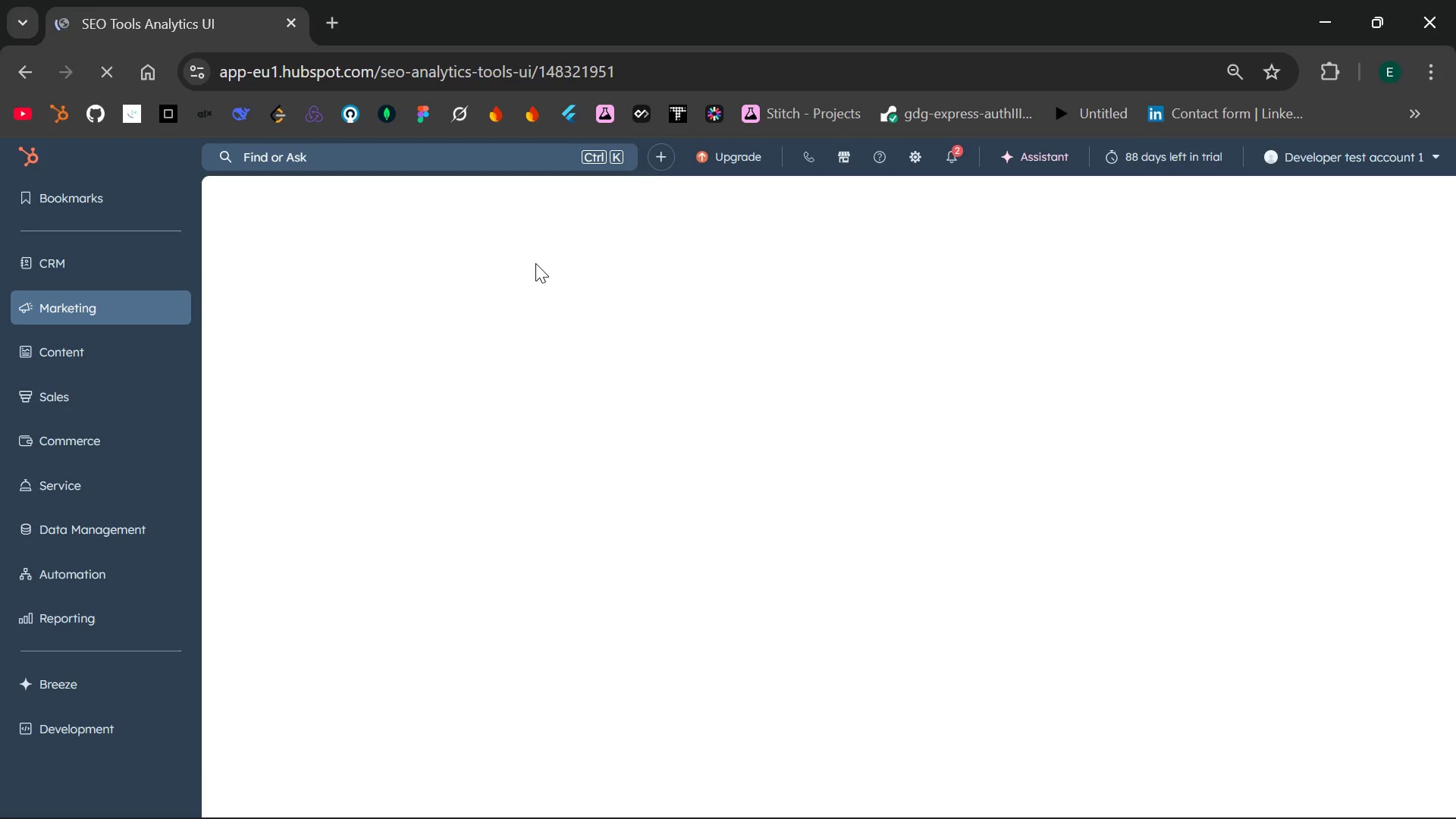 
wait(41.95)
 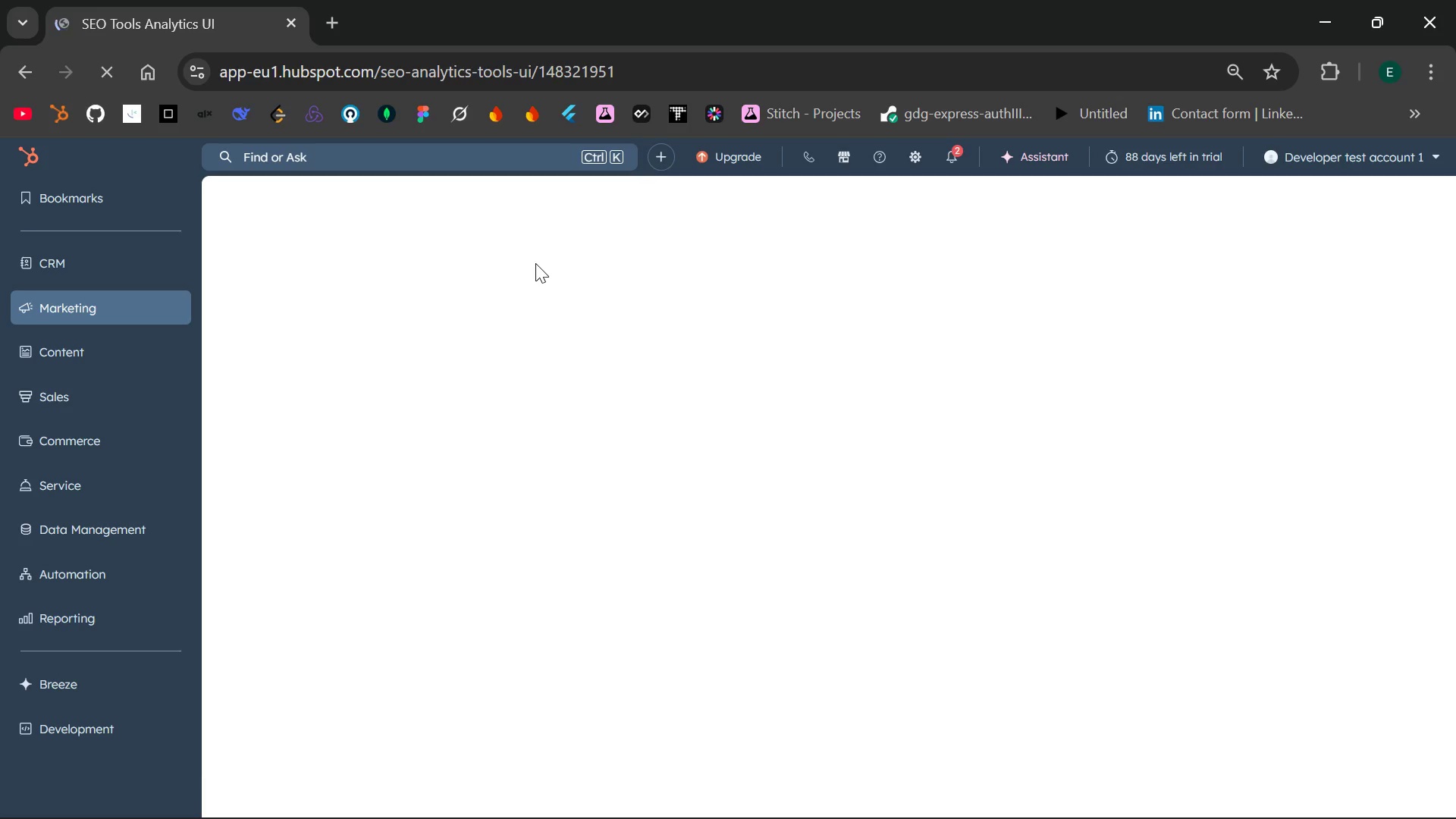 
left_click([1281, 787])
 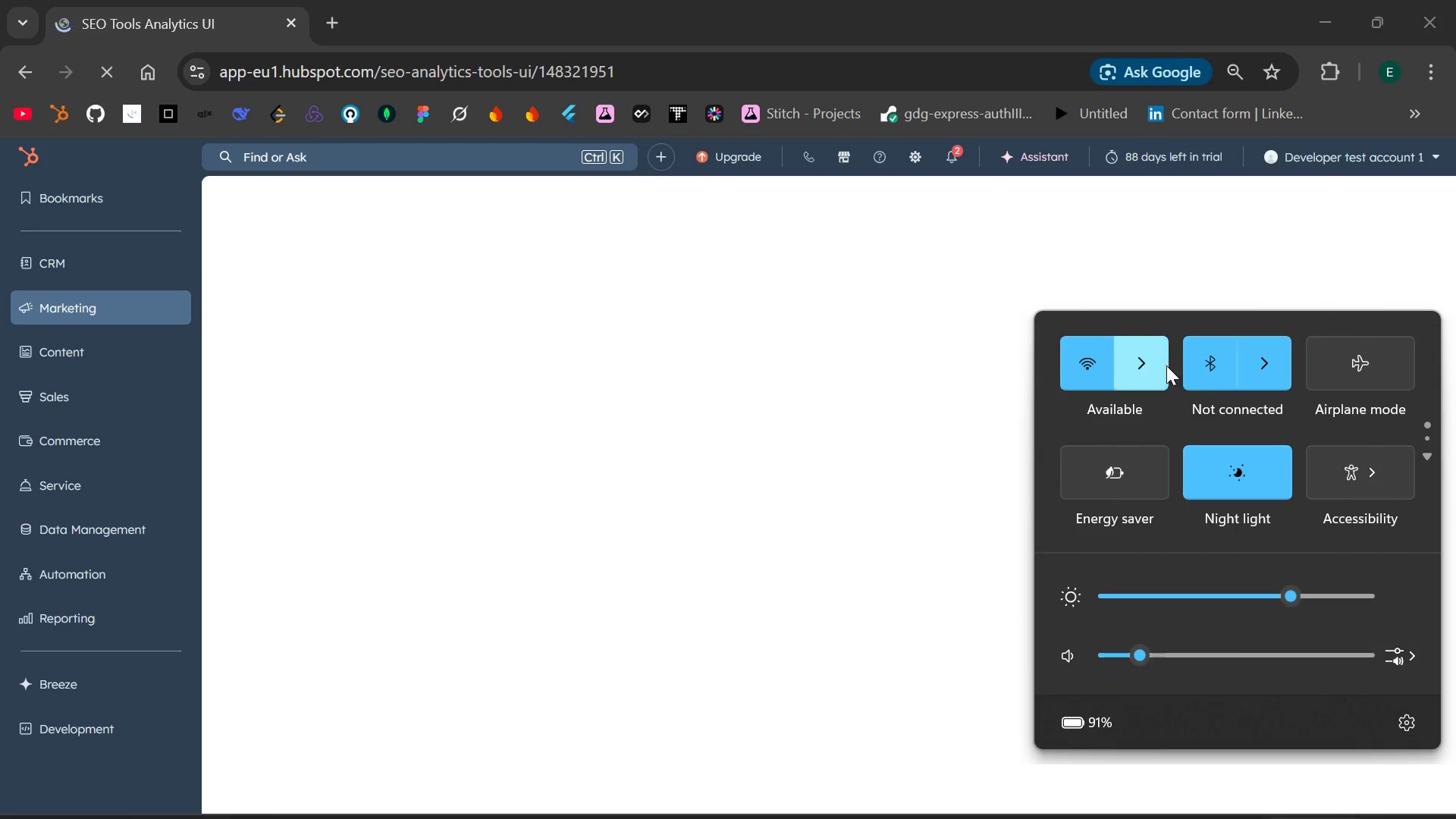 
left_click([1129, 370])
 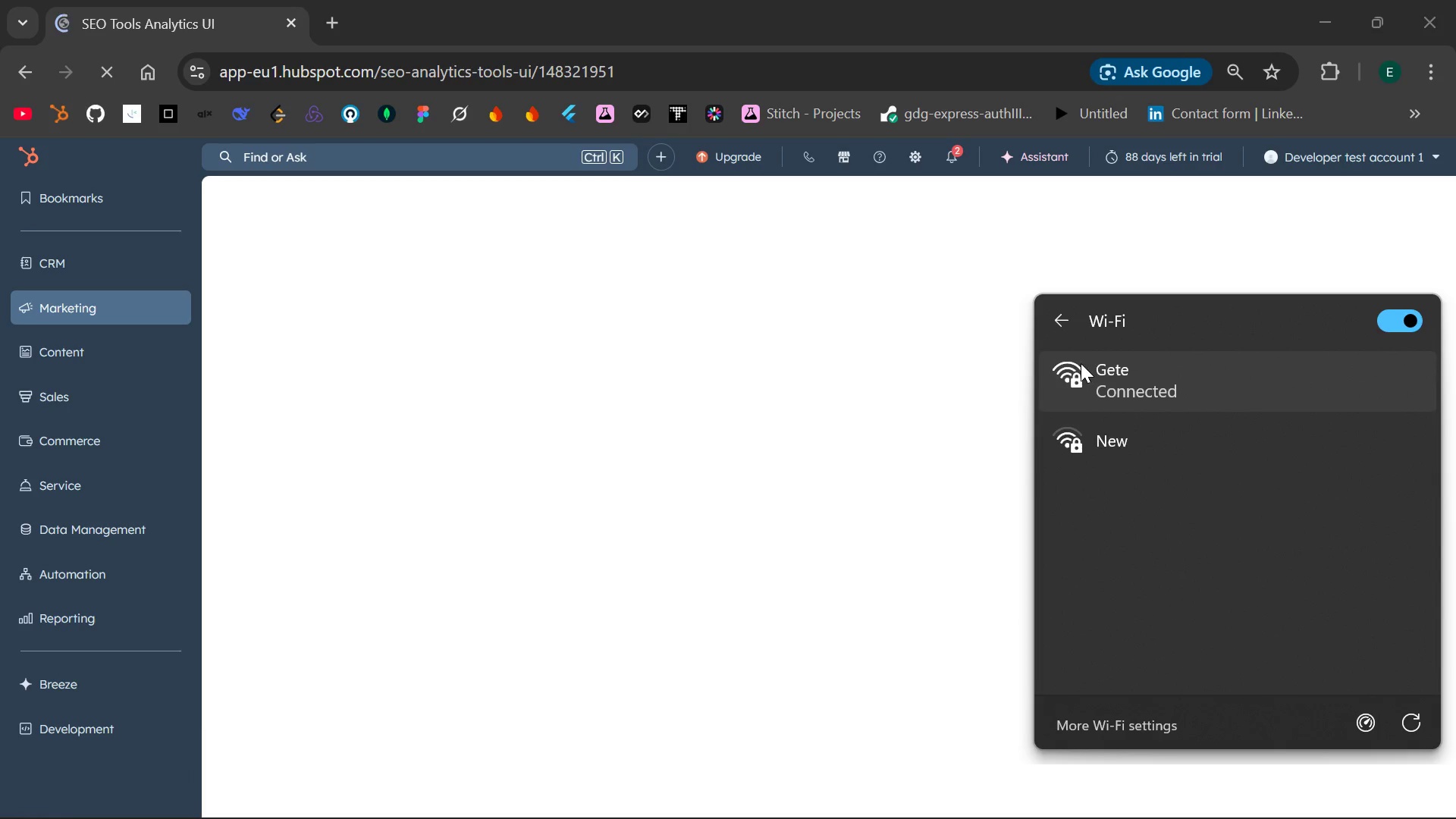 
left_click([914, 361])